 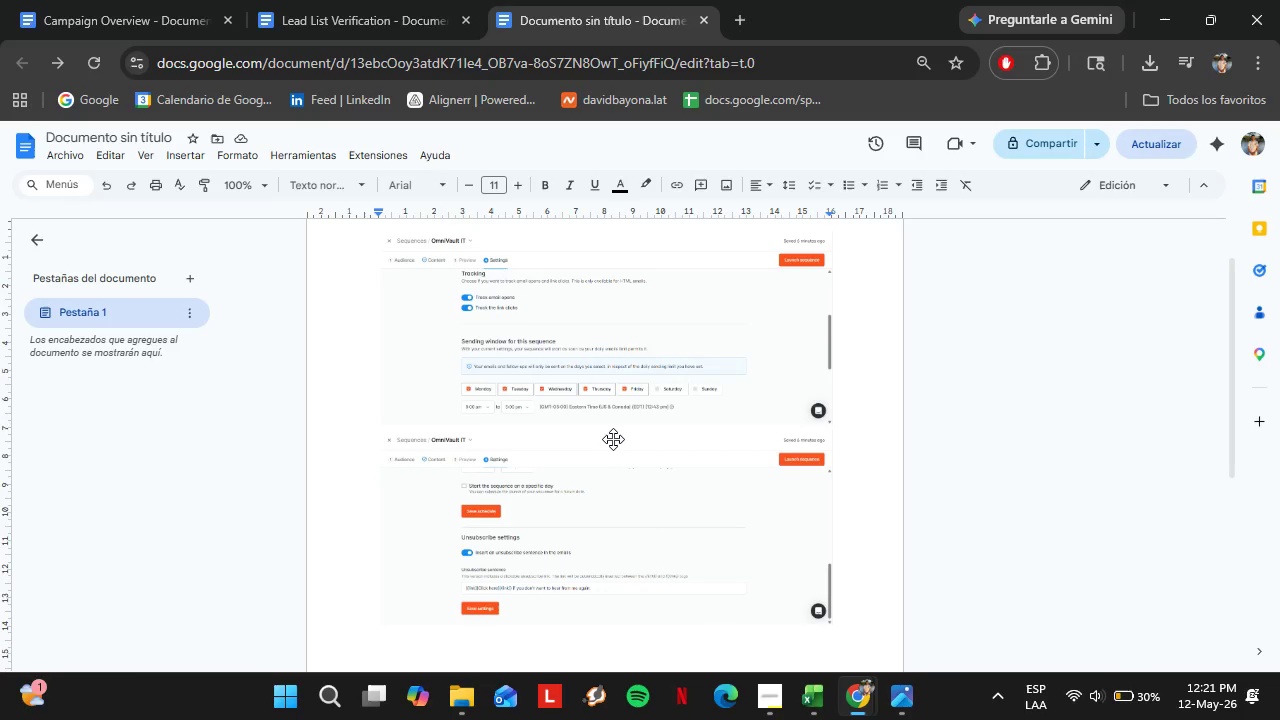 
double_click([149, 139])
 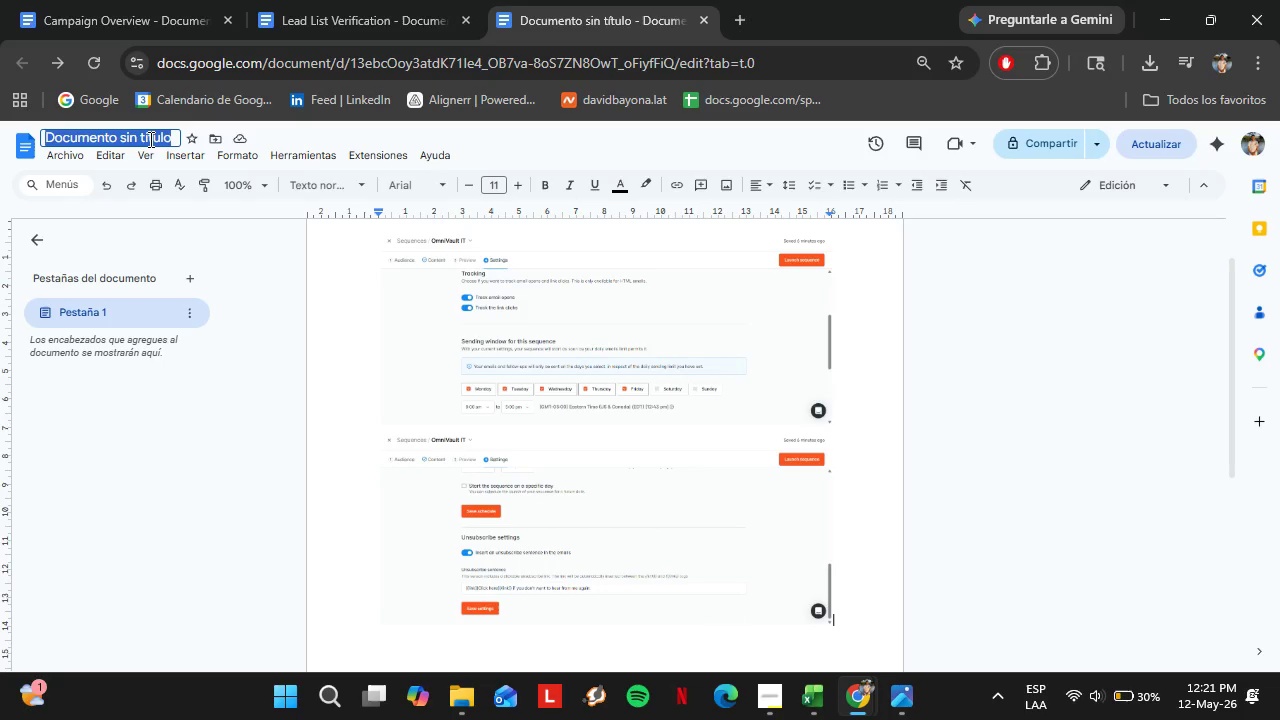 
triple_click([149, 139])
 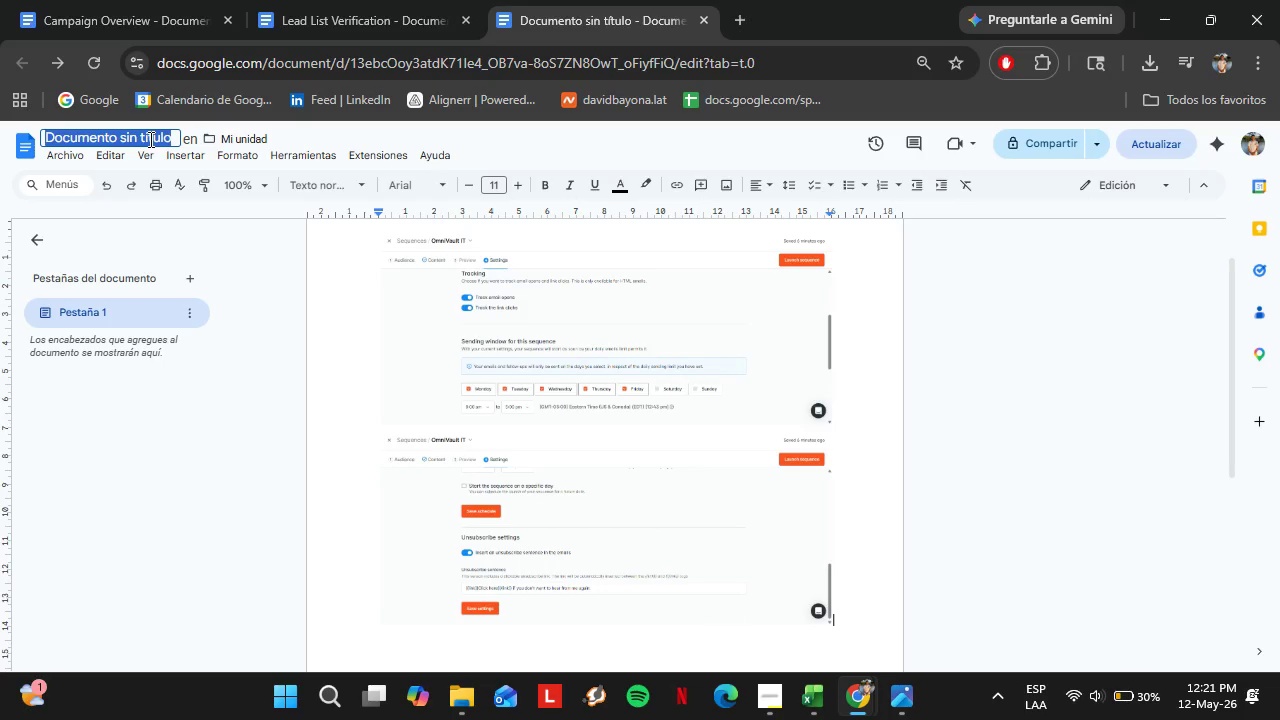 
key(Control+V)
 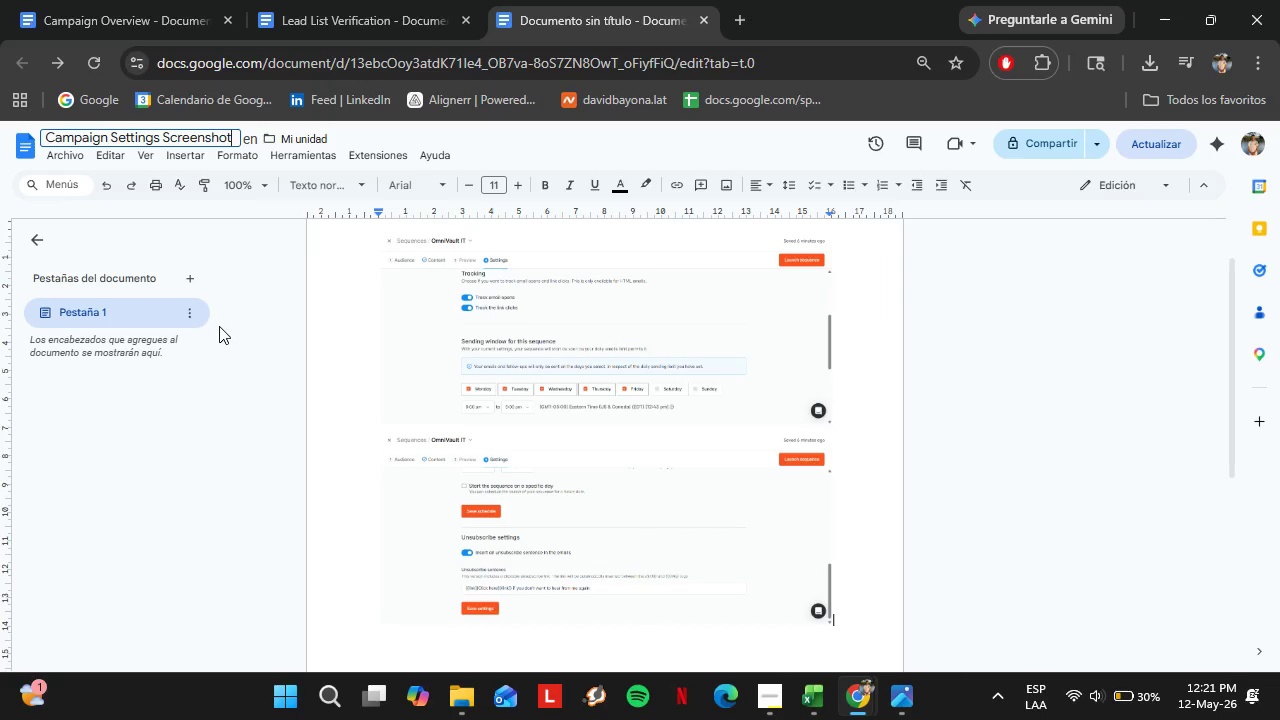 
left_click([227, 254])
 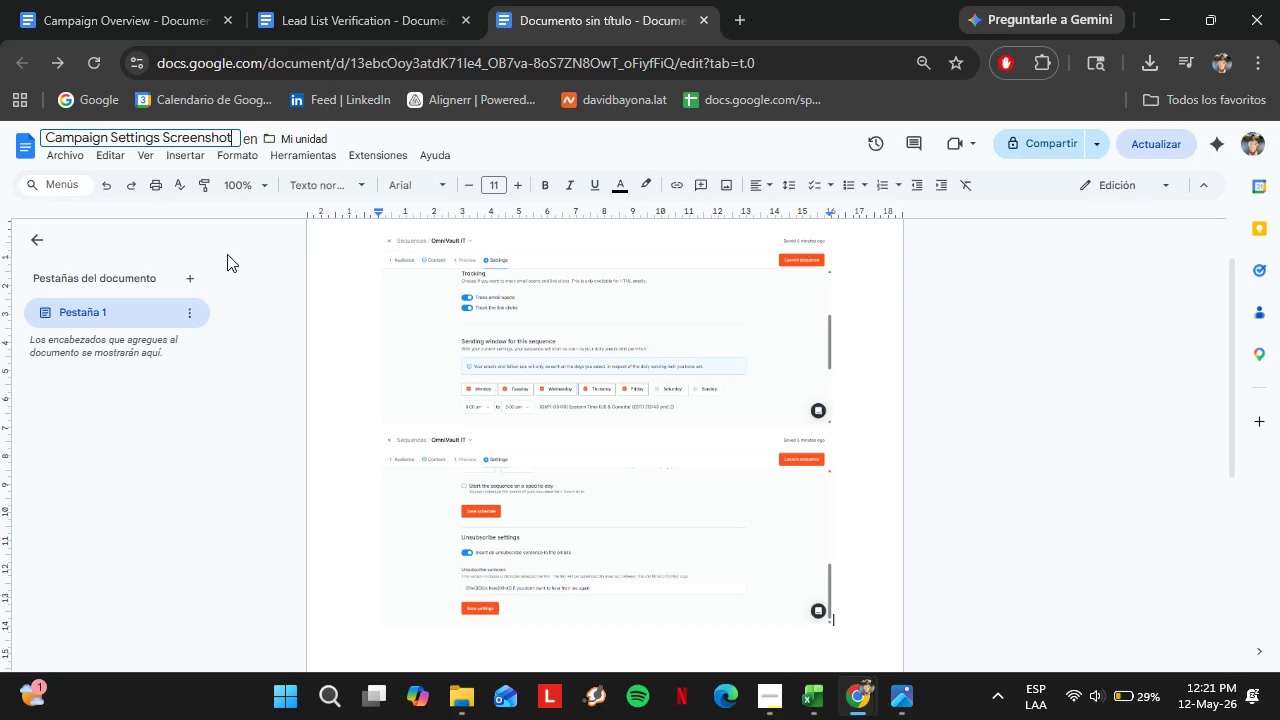 
scroll: coordinate [426, 399], scroll_direction: up, amount: 1.0
 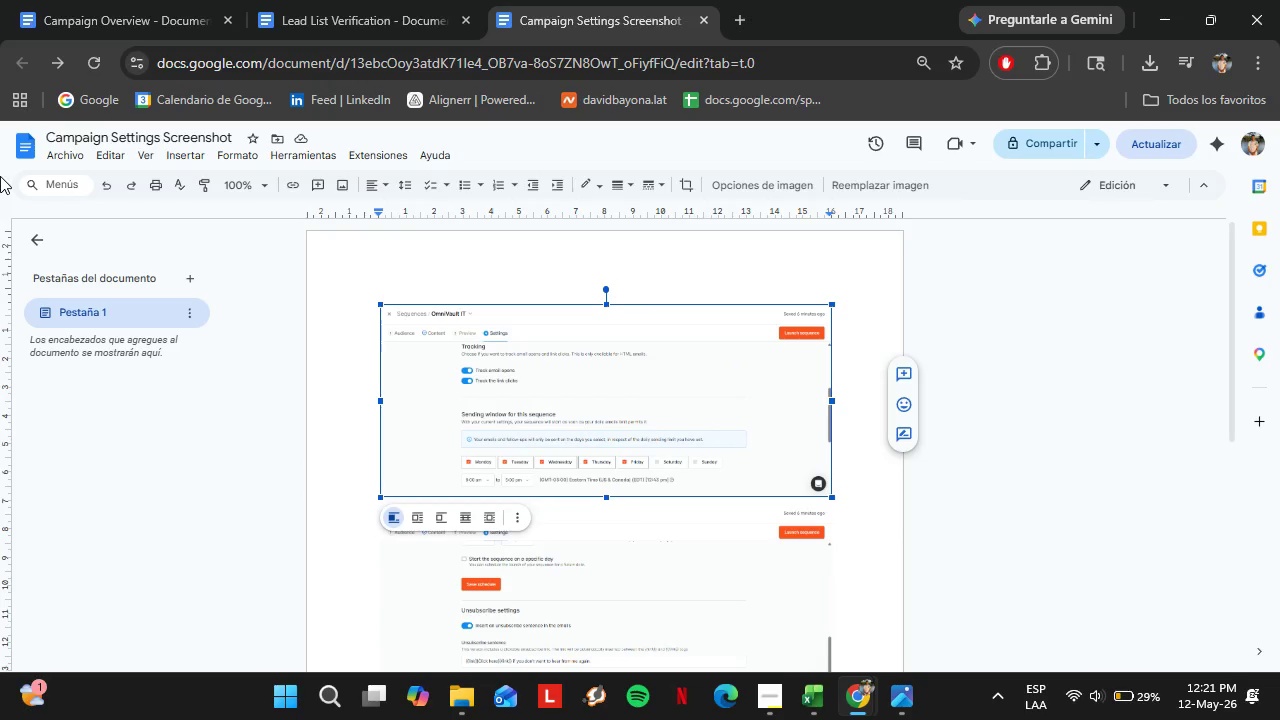 
left_click([71, 155])
 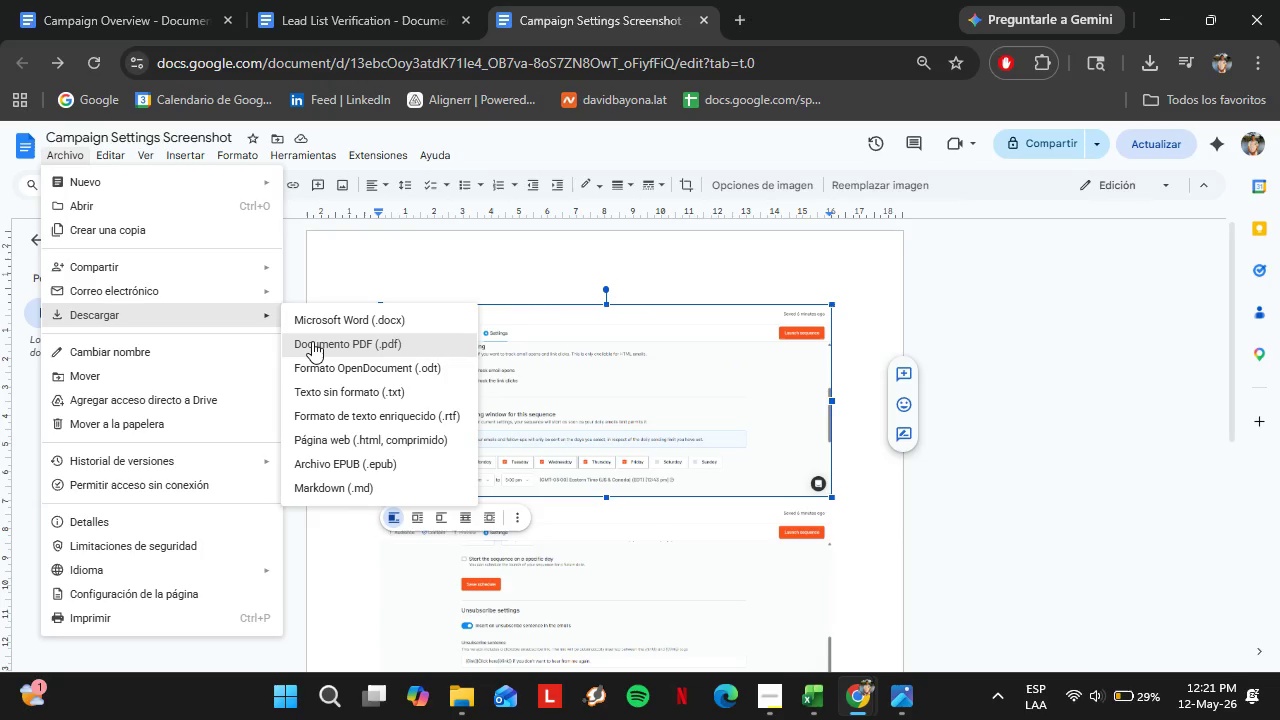 
left_click([312, 341])
 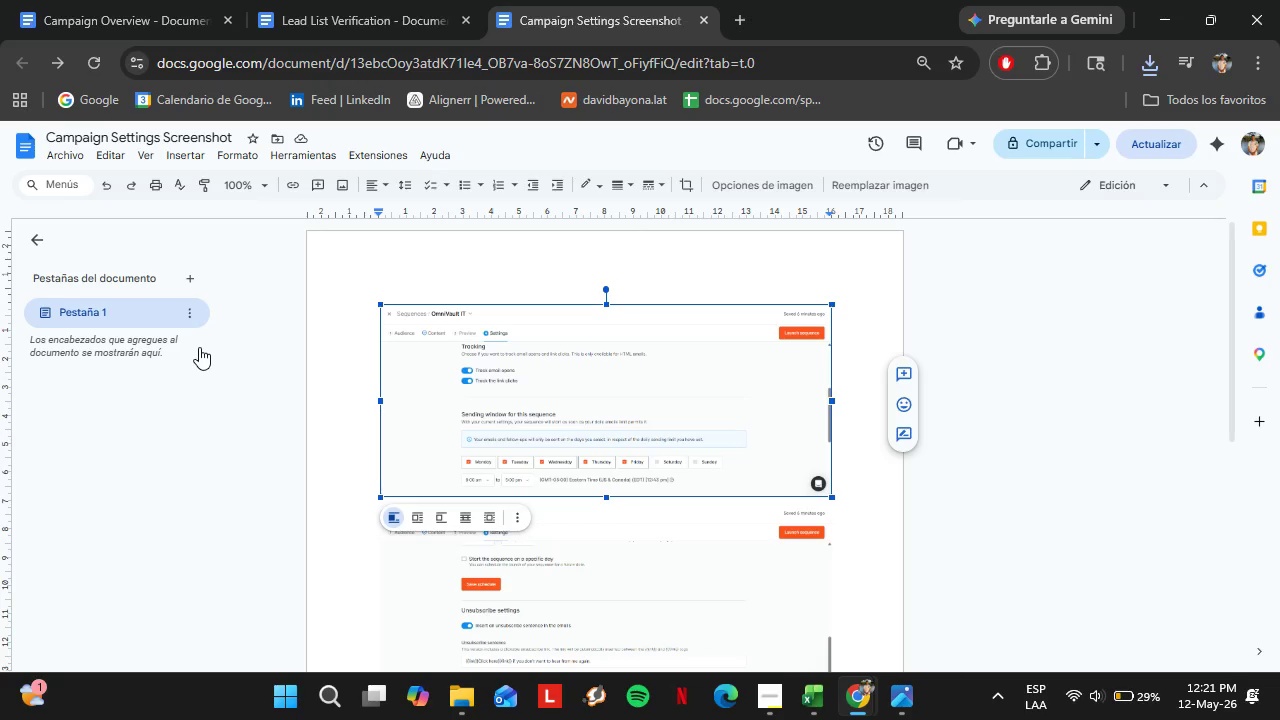 
wait(27.45)
 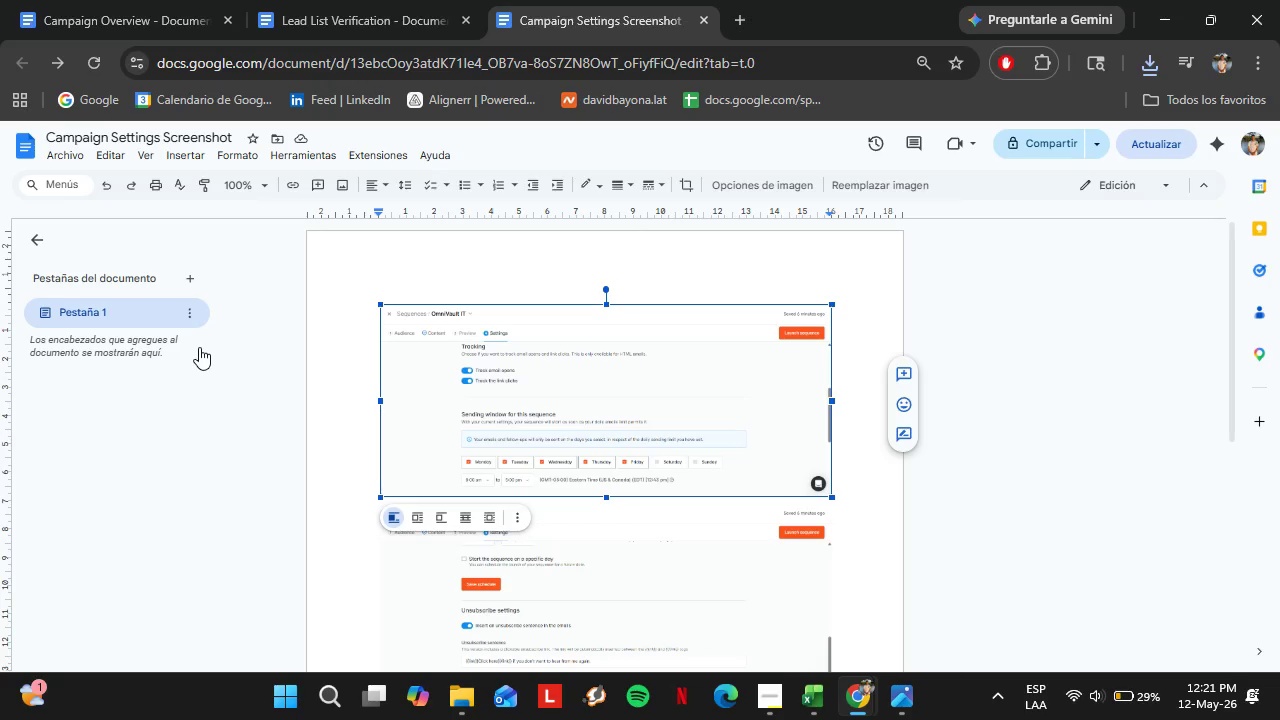 
left_click([328, 426])
 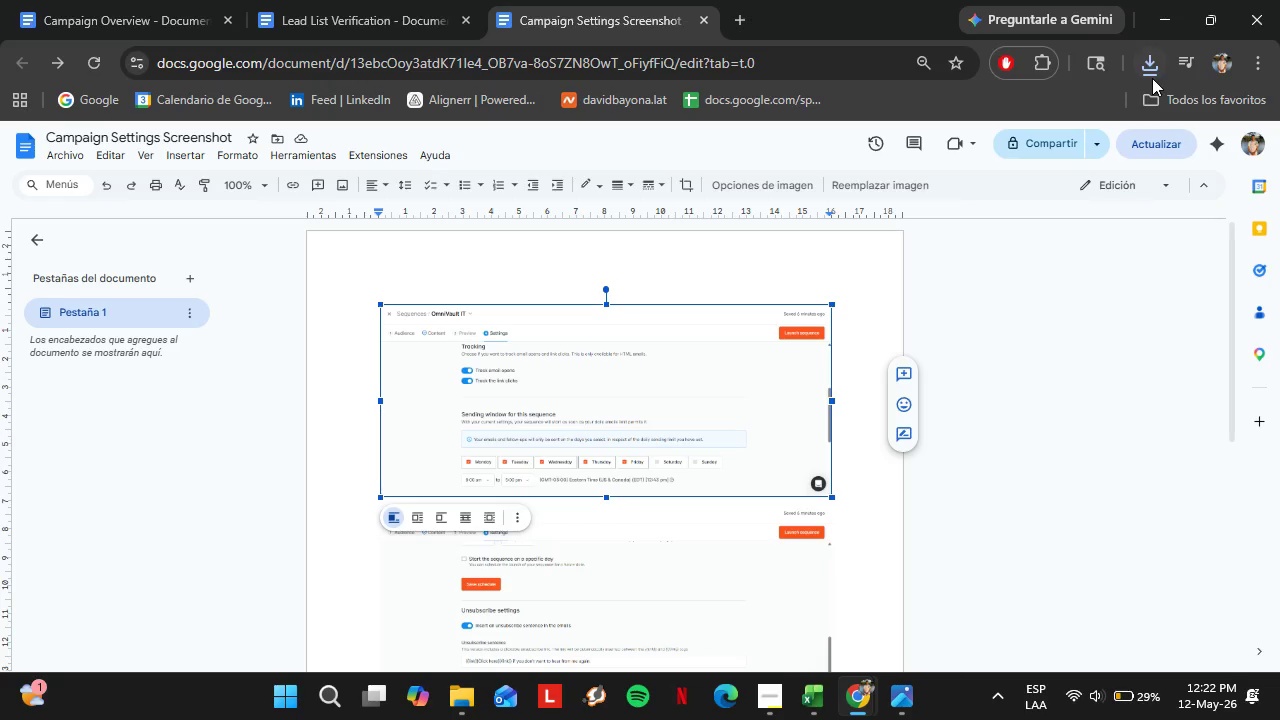 
left_click([1147, 69])
 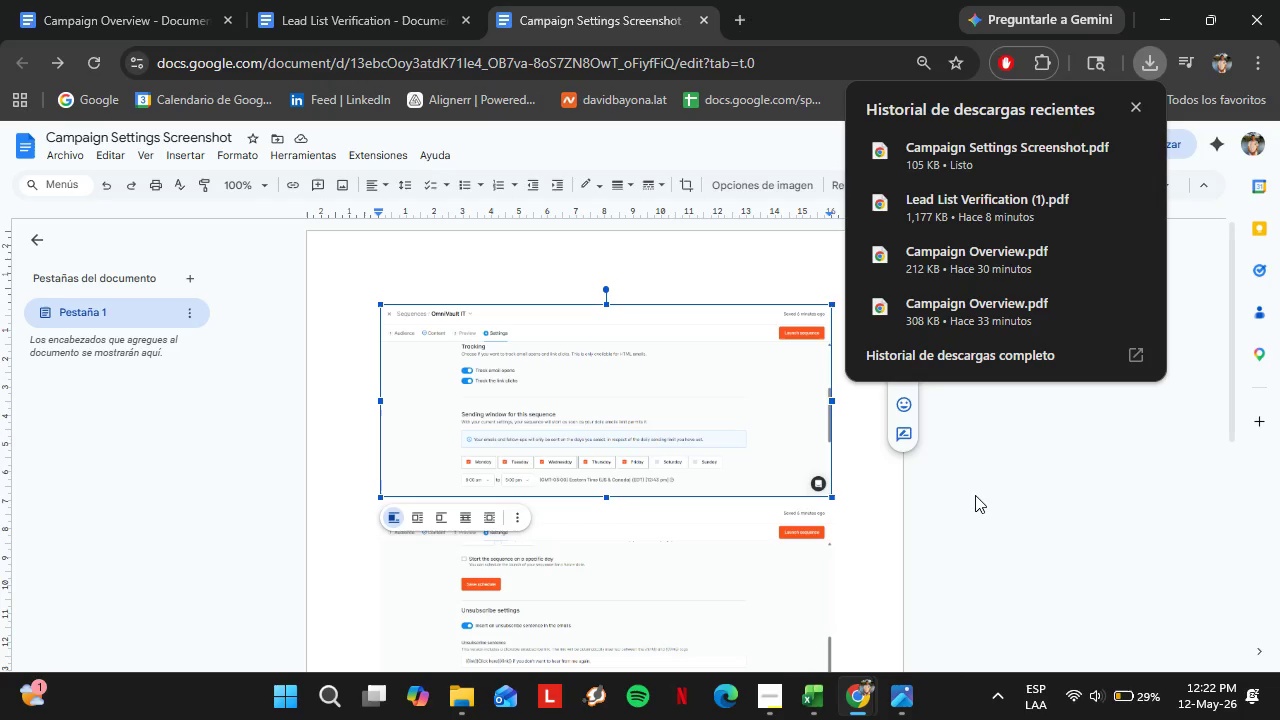 
left_click([1024, 487])
 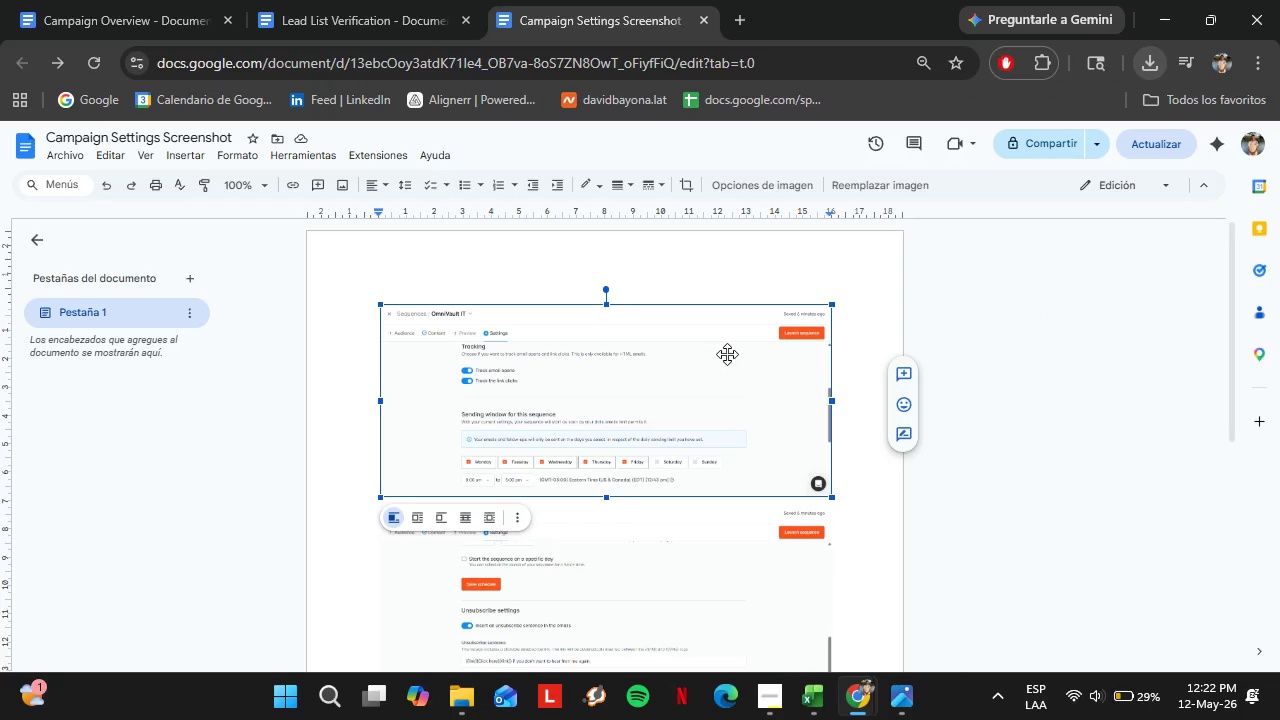 
scroll: coordinate [767, 512], scroll_direction: down, amount: 6.0
 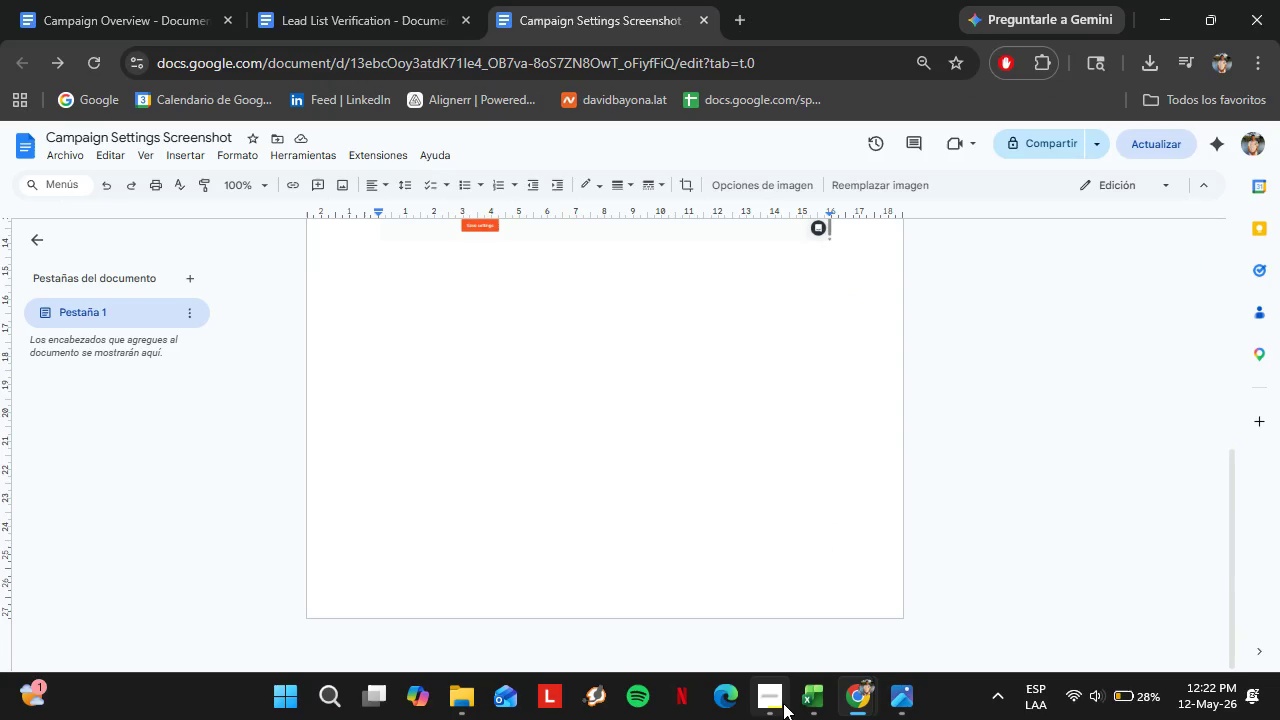 
left_click([783, 703])